 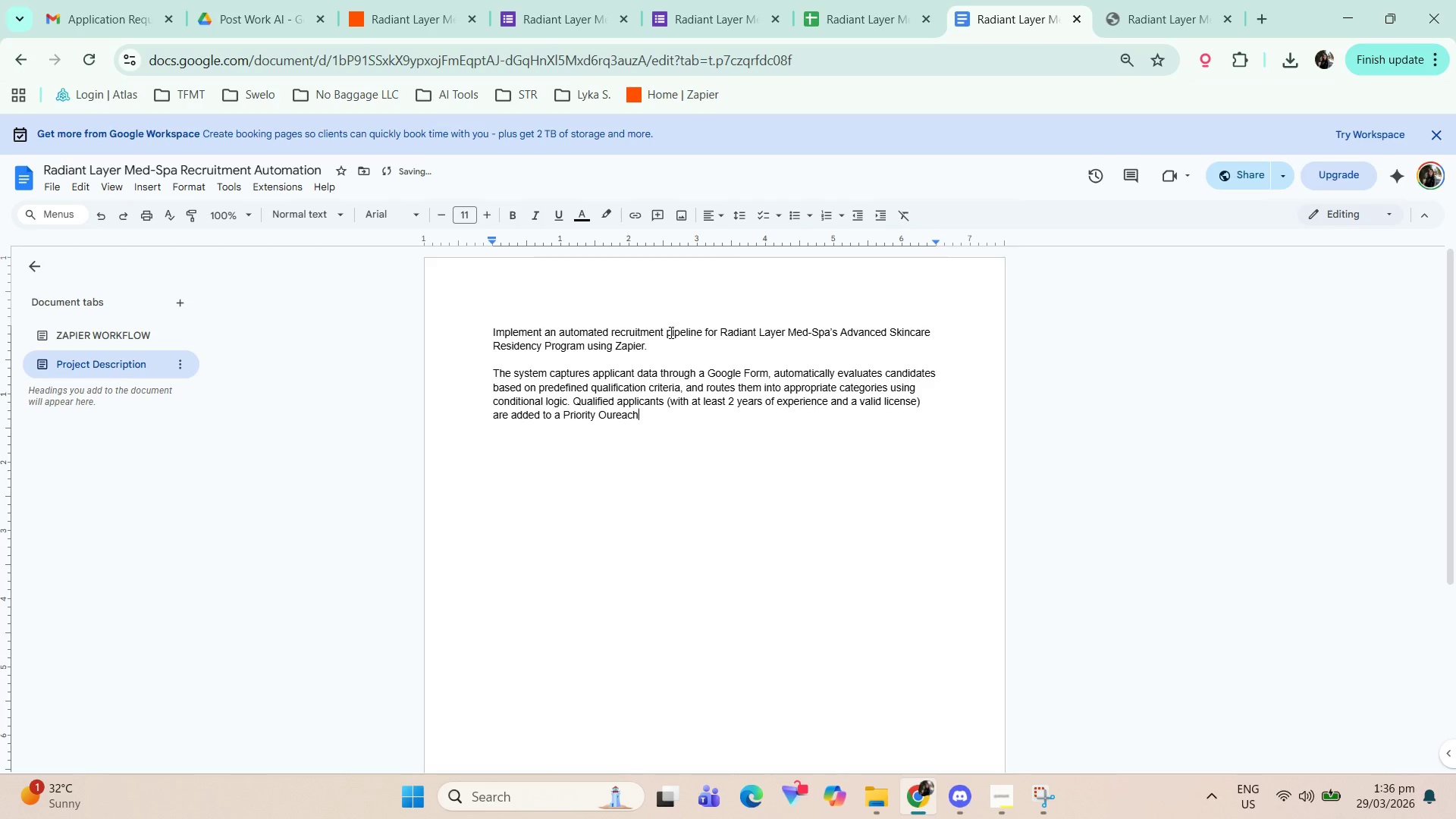 
left_click([602, 419])
 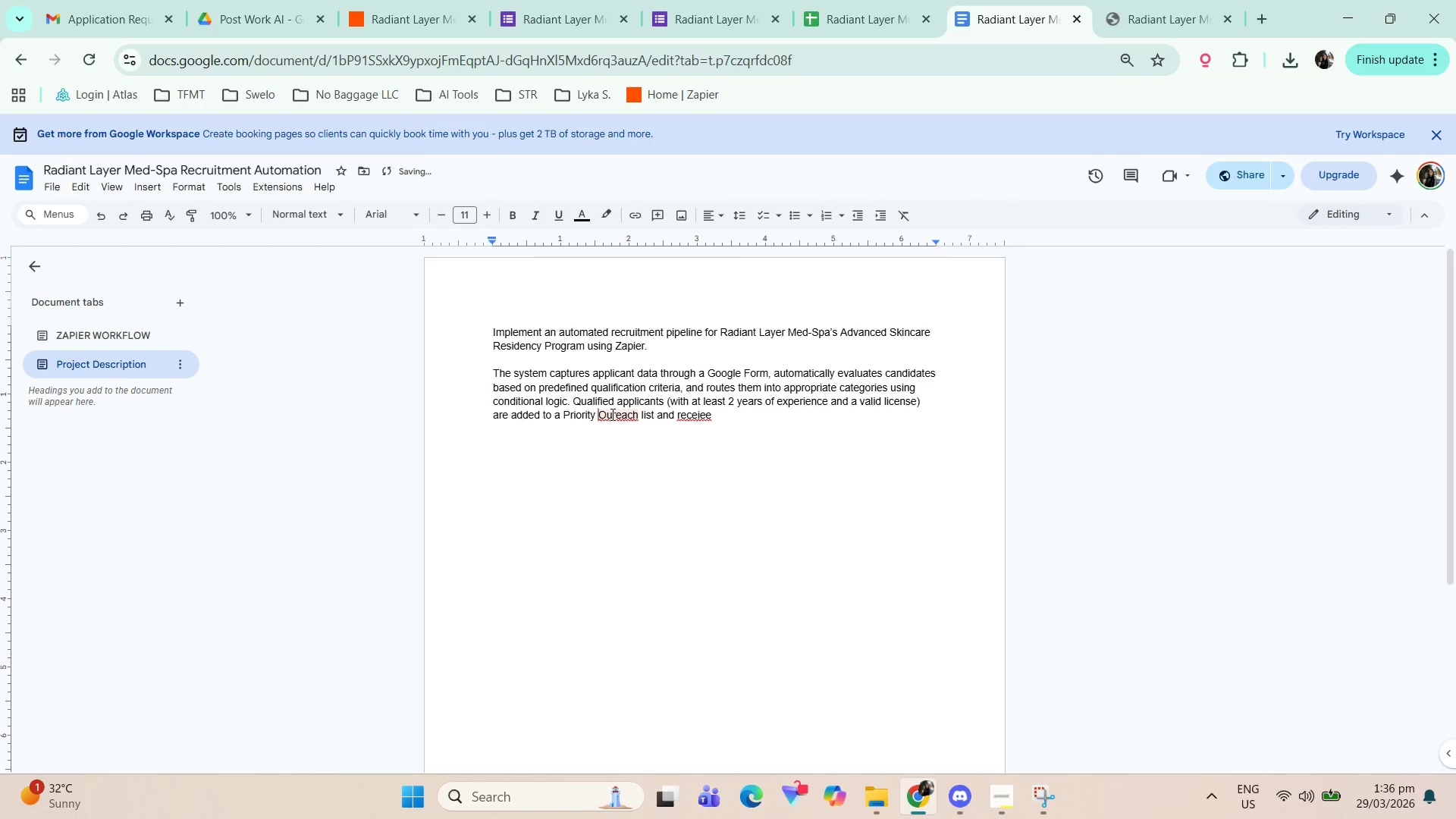 
key(T)
 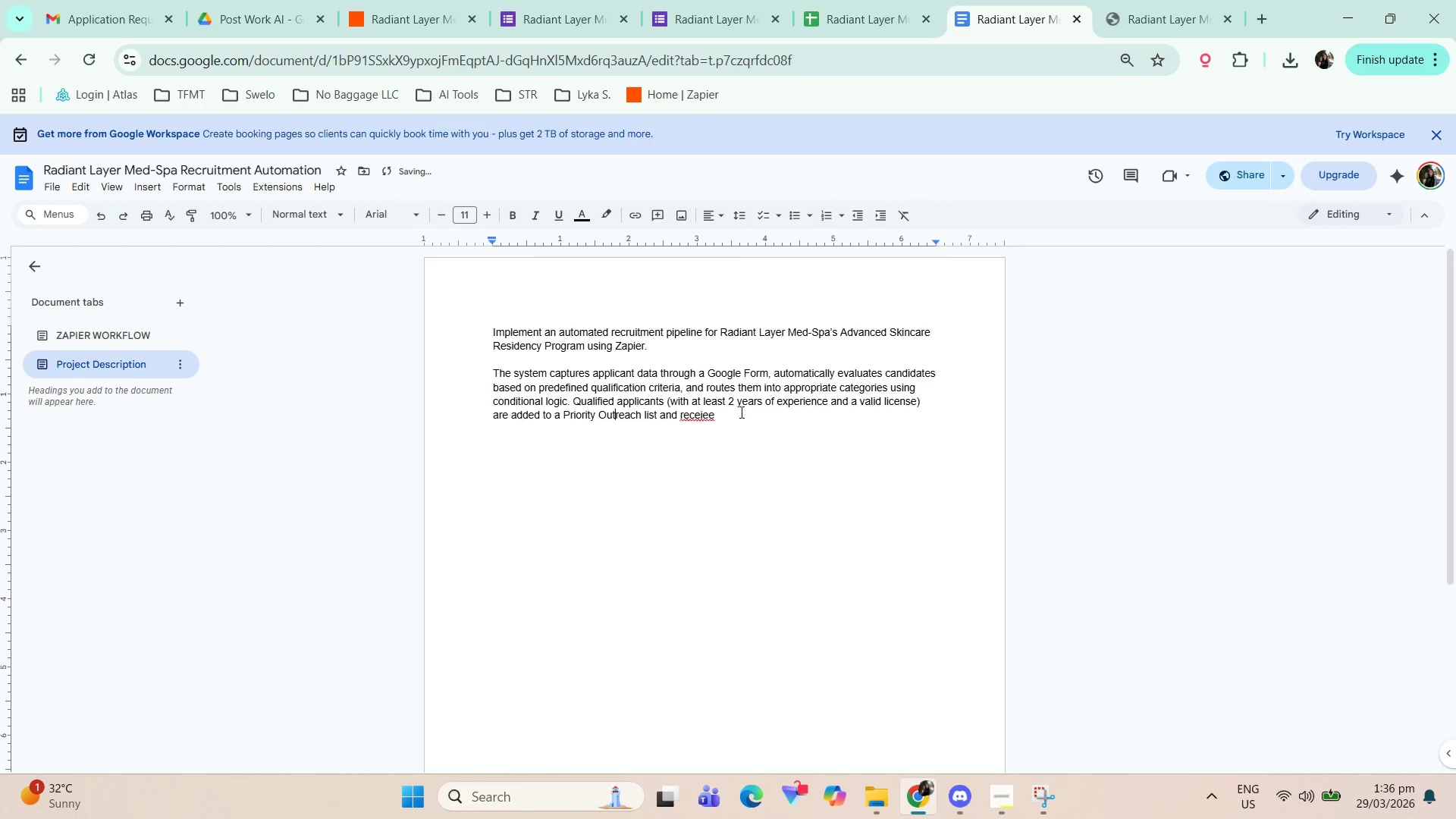 
left_click([742, 410])
 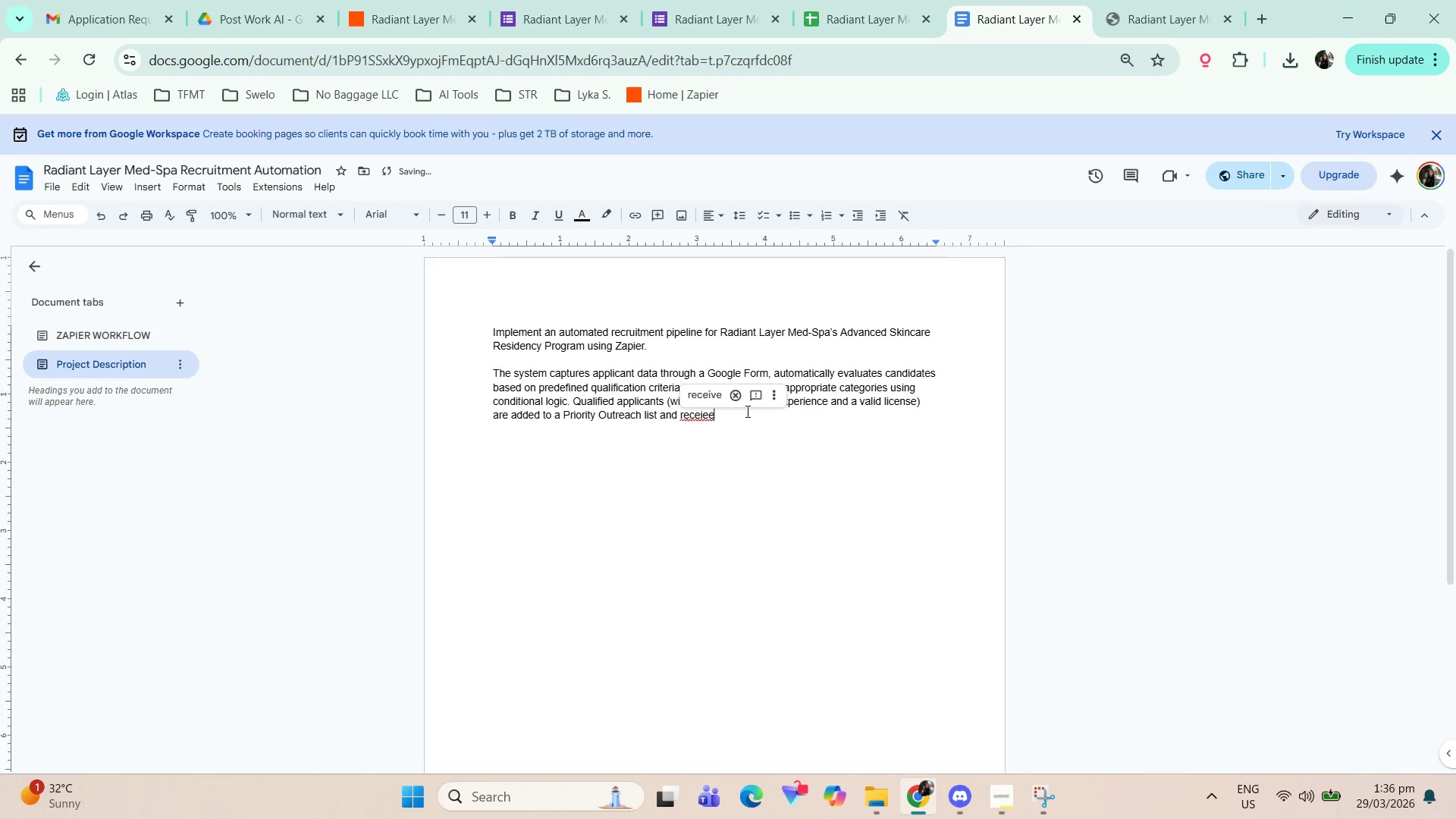 
key(Backspace)
key(Backspace)
type(ved)
key(Backspace)
type( an automated interview invitation via email wit )
key(Backspace)
type(h a scheduling link. Unqili)
key(Backspace)
key(Backspace)
key(Backspace)
type(ualified aoo)
key(Backspace)
key(Backspace)
type(pplicants are directed to  a Fut)
key(Backspace)
key(Backspace)
key(Backspace)
key(Backspace)
key(Backspace)
key(Backspace)
key(Backspace)
type( a Future Potential Pool)
 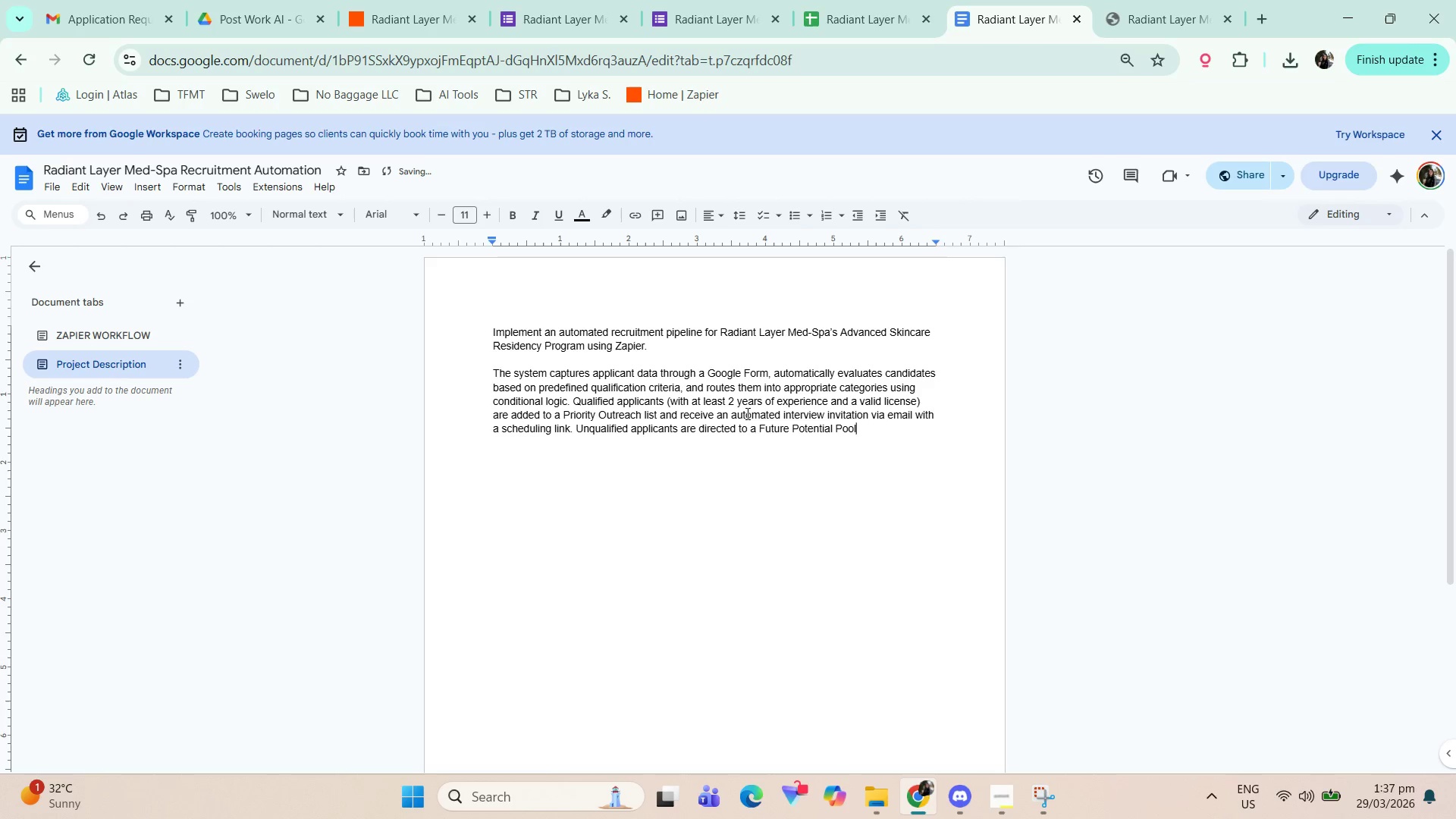 
double_click([818, 434])
 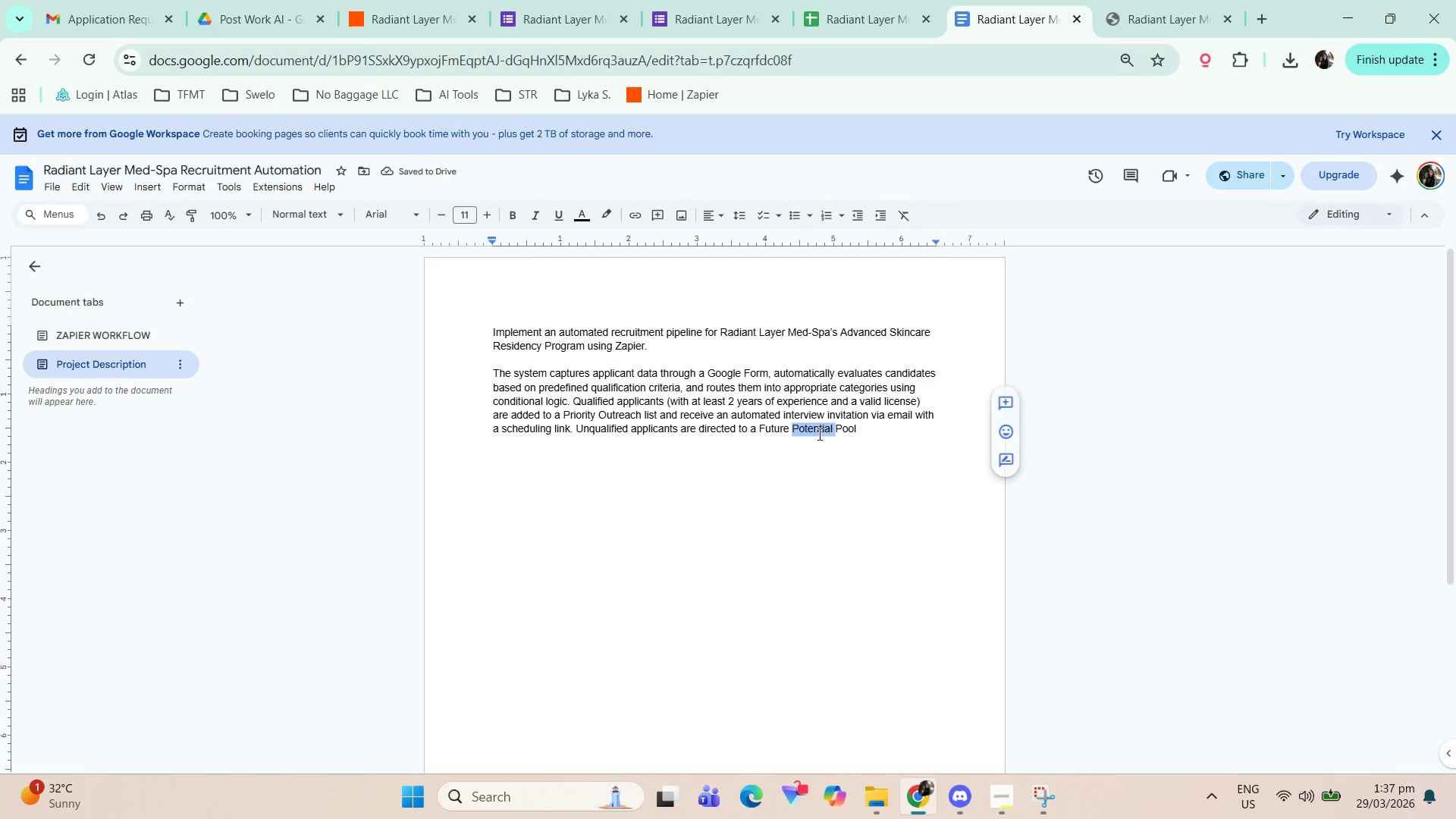 
type(Talent )
 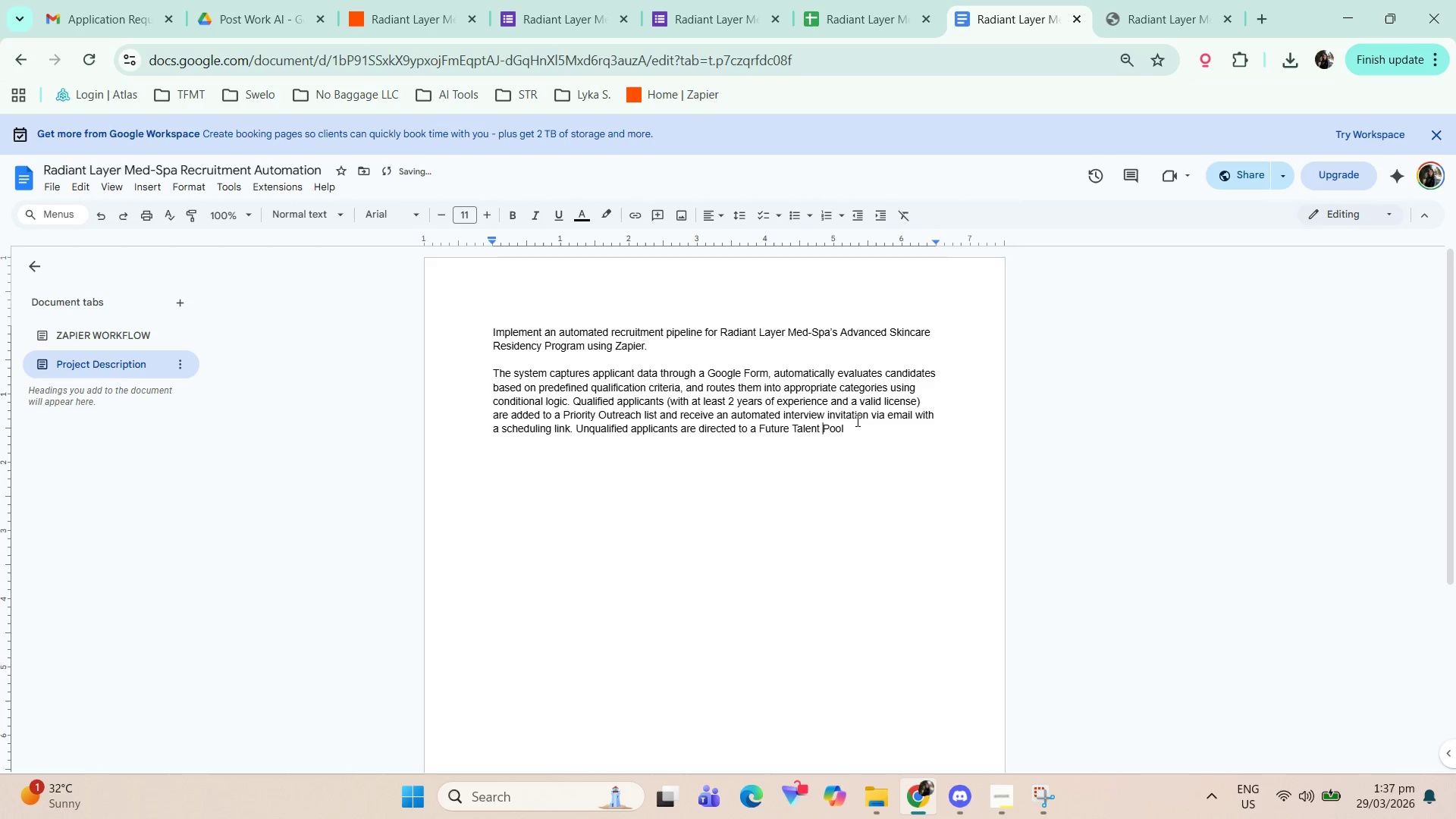 
left_click([864, 435])
 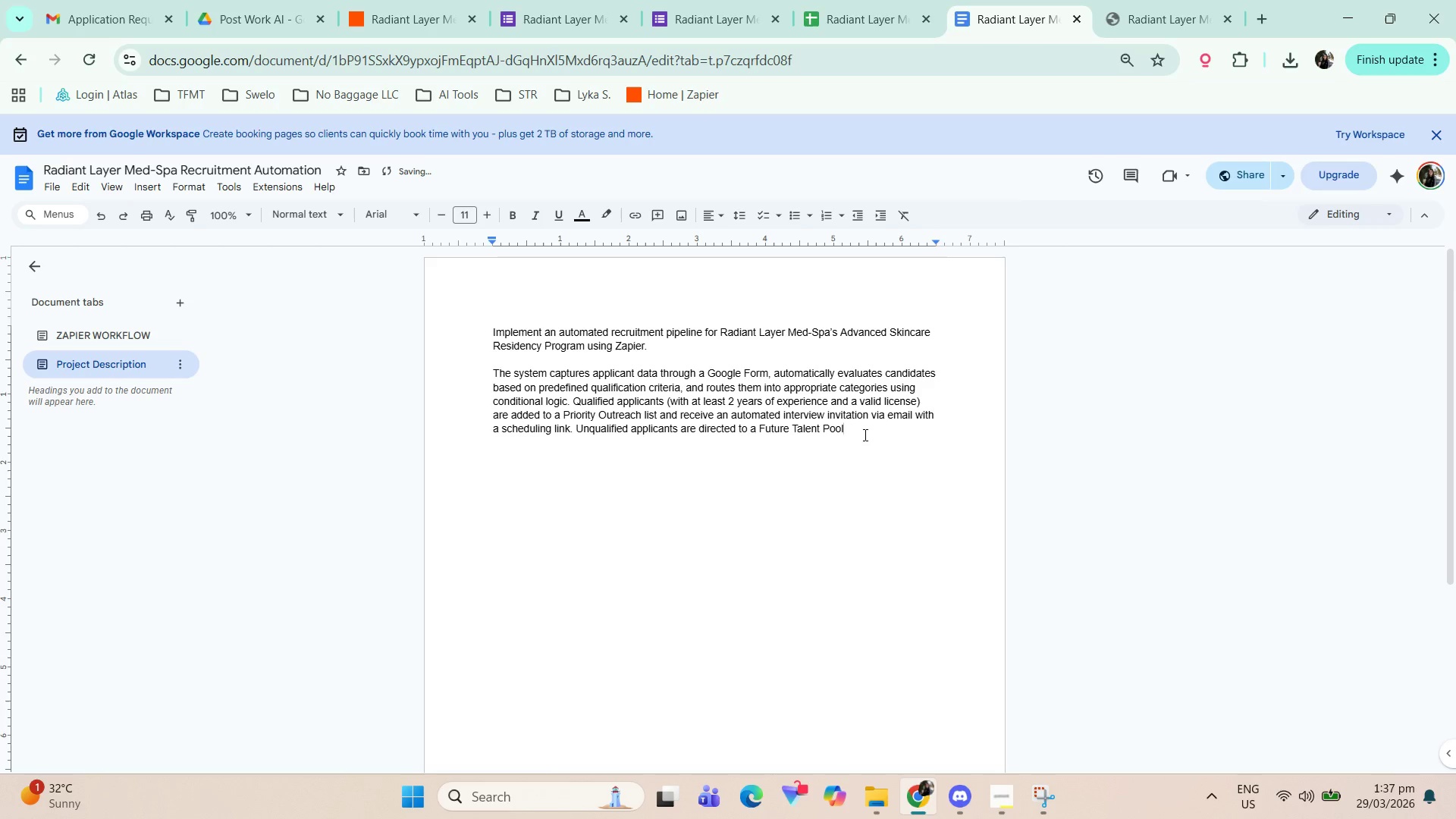 
type( and recie)
key(Backspace)
key(Backspace)
type(eived)
key(Backspace)
type( an )
key(Backspace)
key(Backspace)
type( courteios)
key(Backspace)
key(Backspace)
key(Backspace)
type(i)
key(Backspace)
type(ous follow-up message.)
 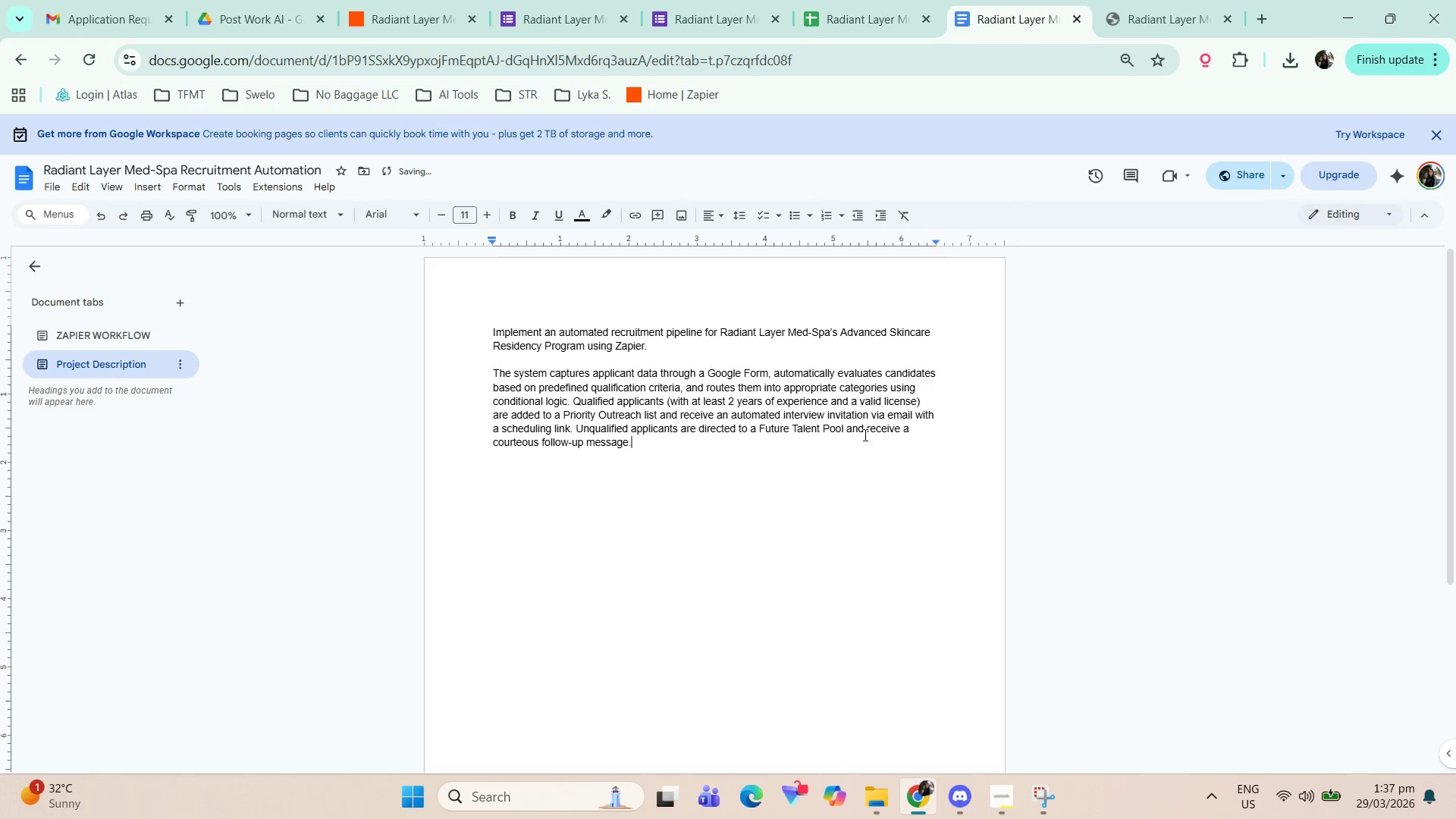 
key(Enter)
 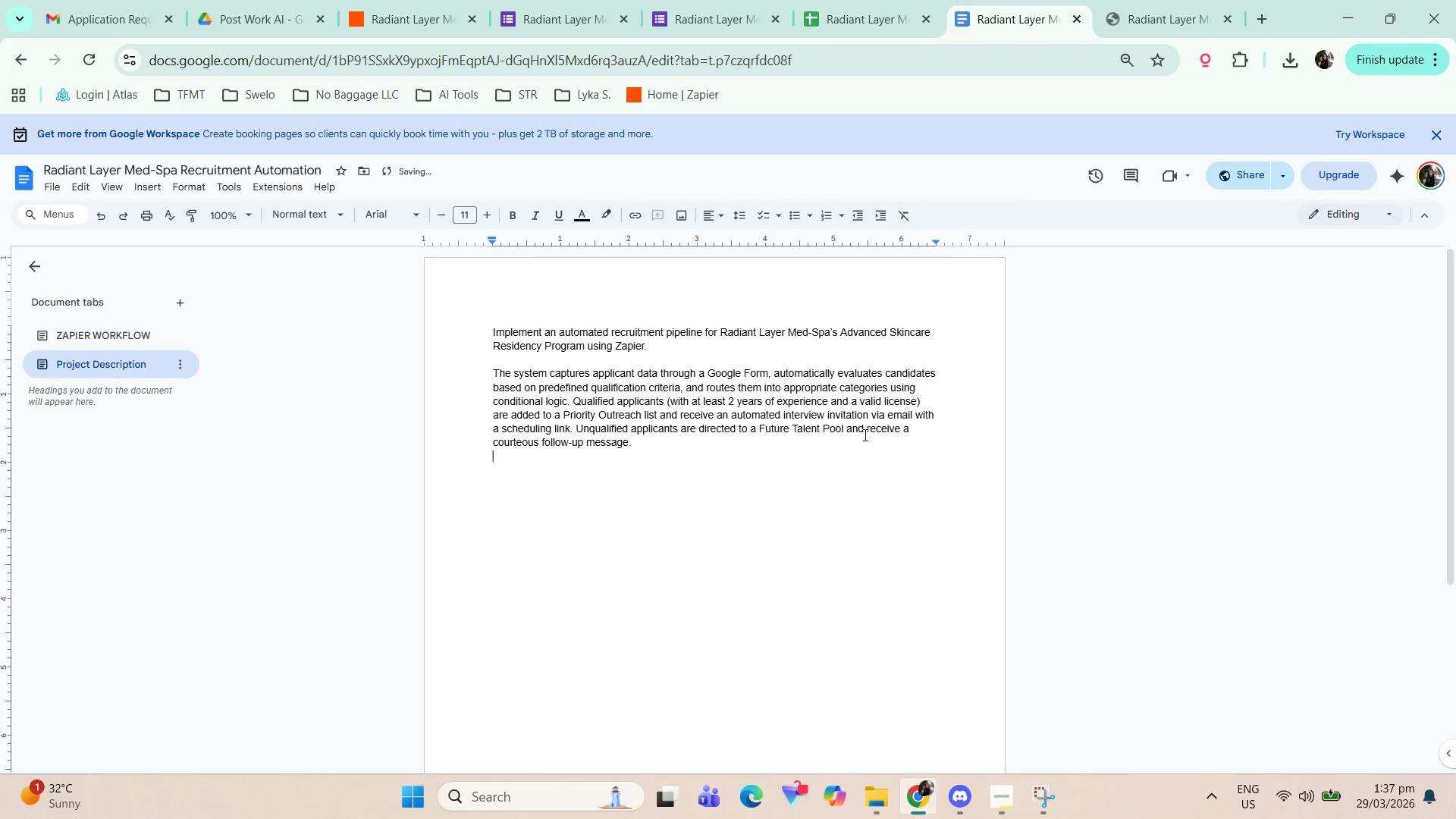 
key(Enter)
 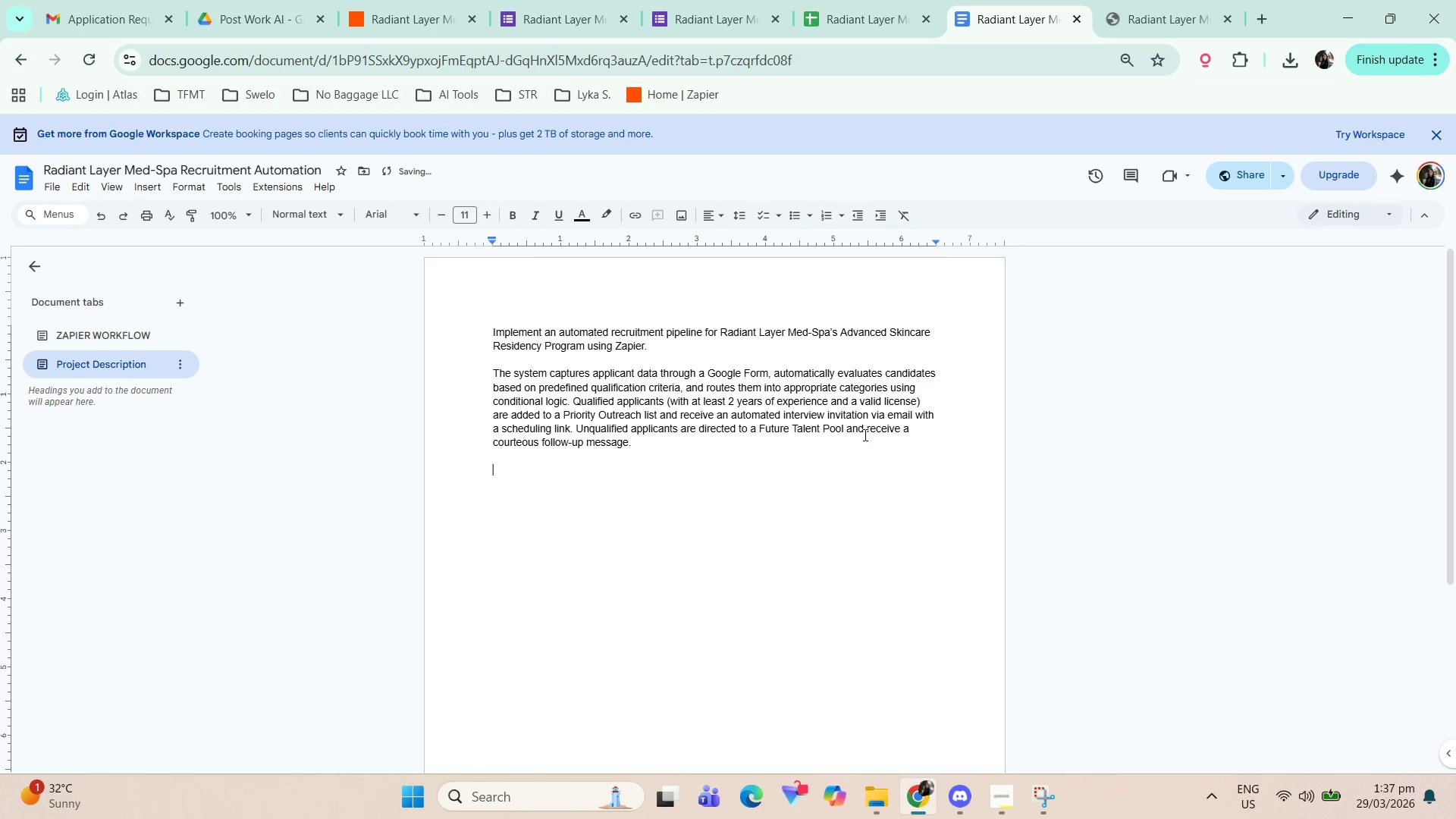 
type(The workdlo)
key(Backspace)
key(Backspace)
key(Backspace)
type(flow also inclde)
key(Backspace)
key(Backspace)
type(udes an re)
key(Backspace)
key(Backspace)
type(error-handling mechanisms  h)
key(Backspace)
key(Backspace)
key(Backspace)
type( )
key(Backspace)
key(Backspace)
type( hta)
key(Backspace)
key(Backspace)
key(Backspace)
type(that notifies the HR Manager when cirit)
key(Backspace)
key(Backspace)
key(Backspace)
key(Backspace)
type(rt)
key(Backspace)
type(itical infro)
key(Backspace)
key(Backspace)
type(ormation, such as l)
key(Backspace)
key(Backspace)
type( a licn)
key(Backspace)
type(ense number, is missing. All A)
key(Backspace)
type(applicants data is seamlesl)
key(Backspace)
type(sly sote)
key(Backspace)
key(Backspace)
key(Backspace)
type(tored in Goog Sheets, ele)
key(Backspace)
type(iminating manual entry and improving recruitment efficei)
key(Backspace)
key(Backspace)
type(iency.)
 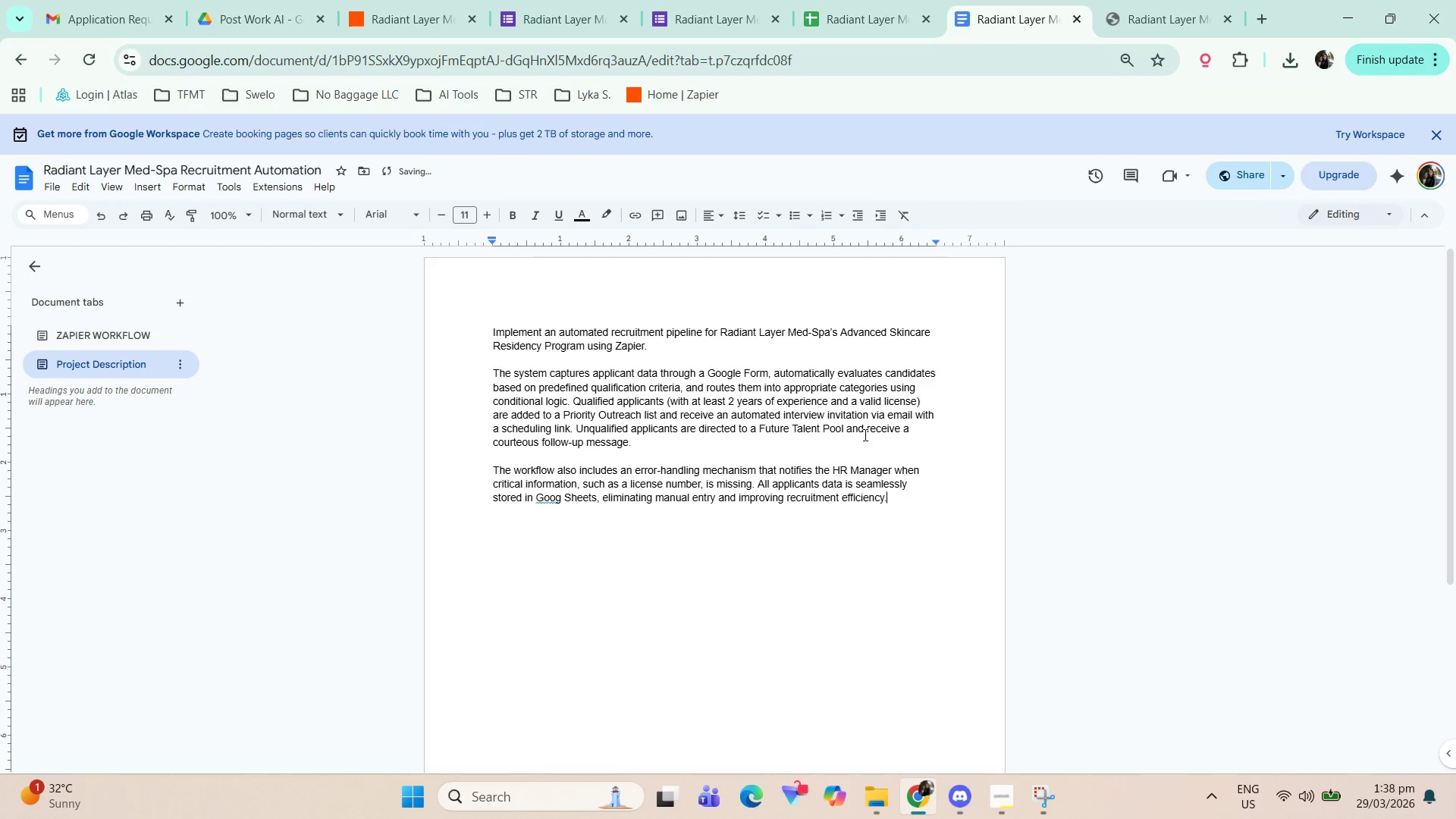 
left_click([562, 497])
 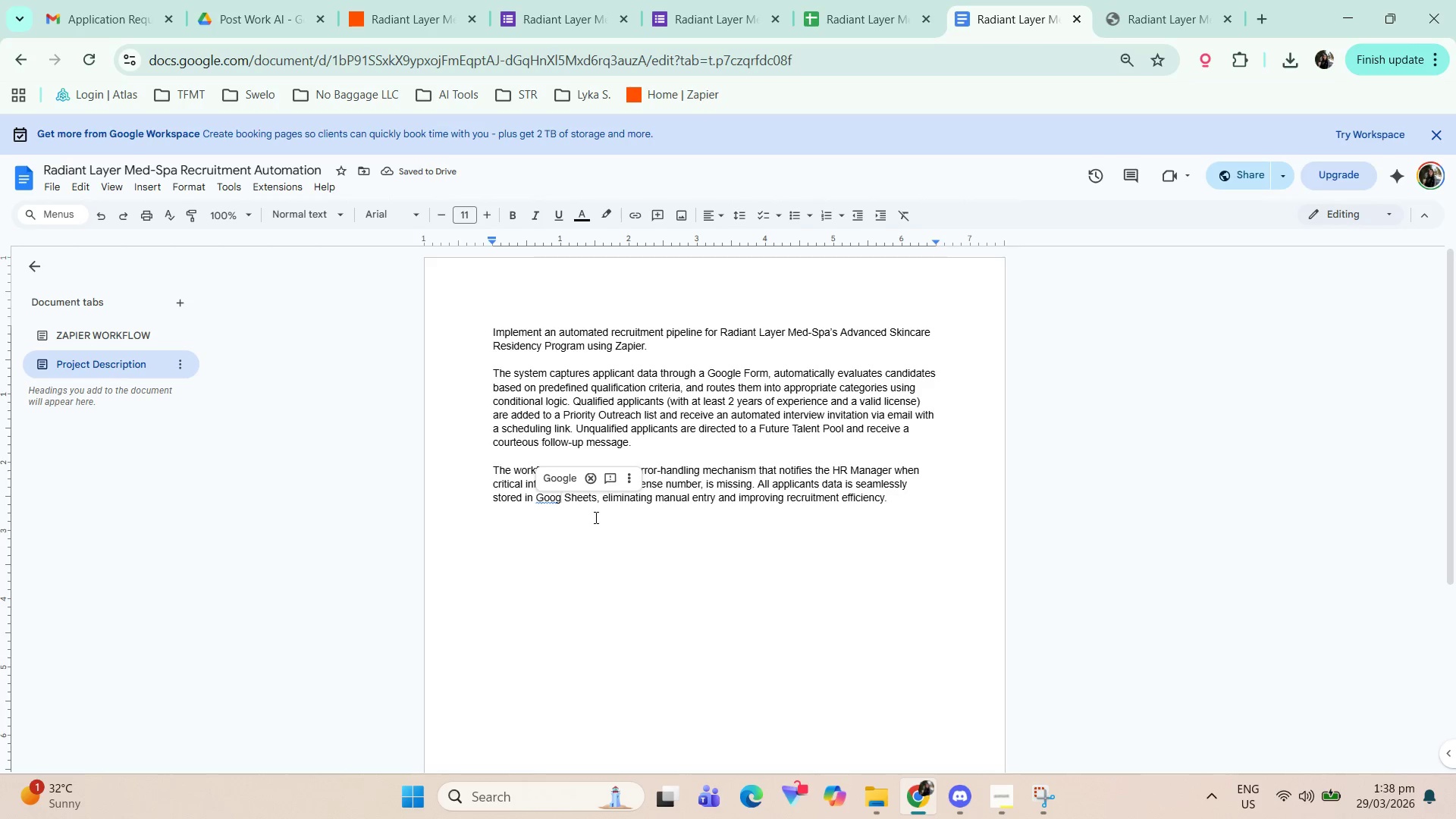 
type(le)
 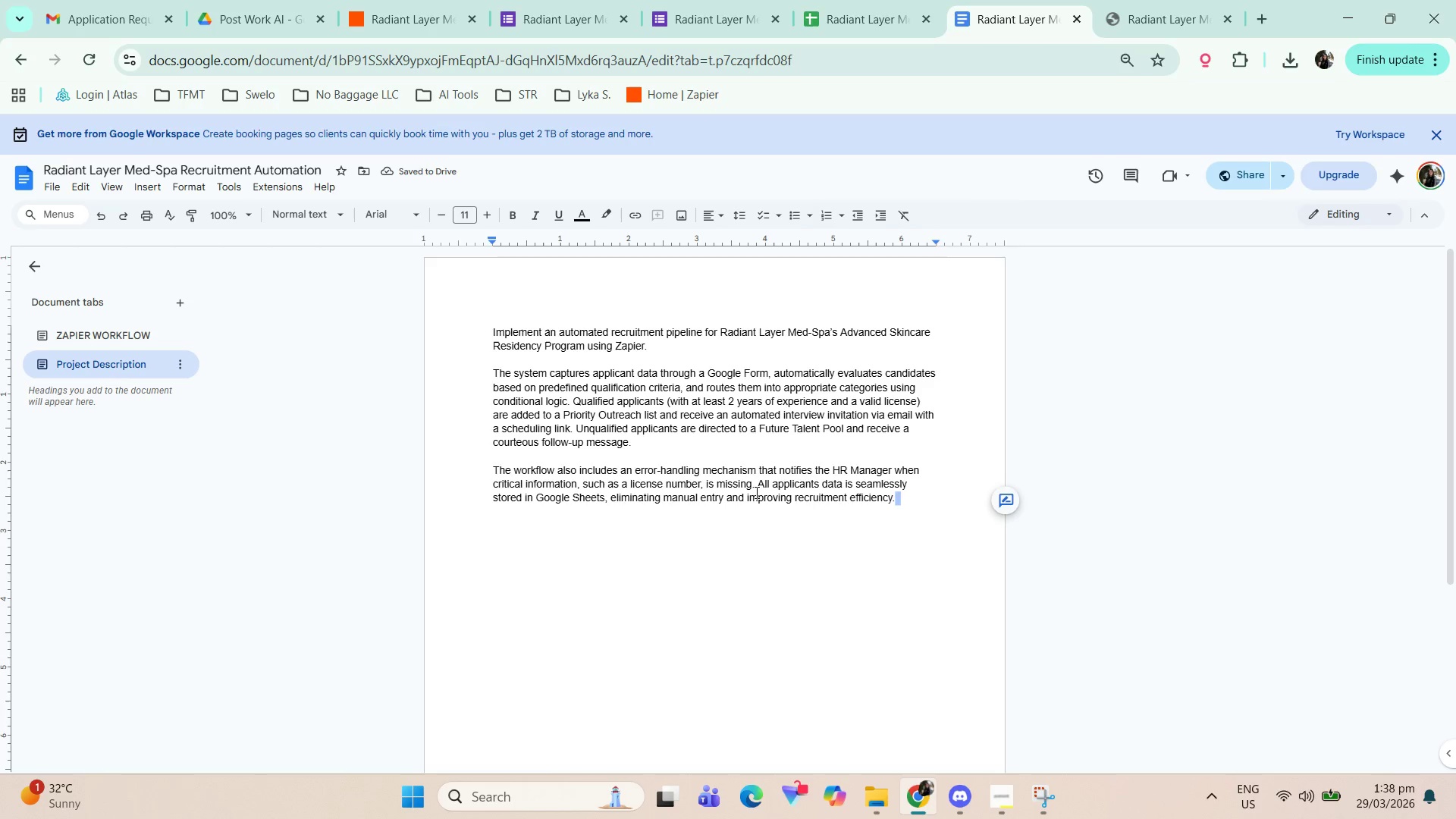 
left_click([541, 333])
 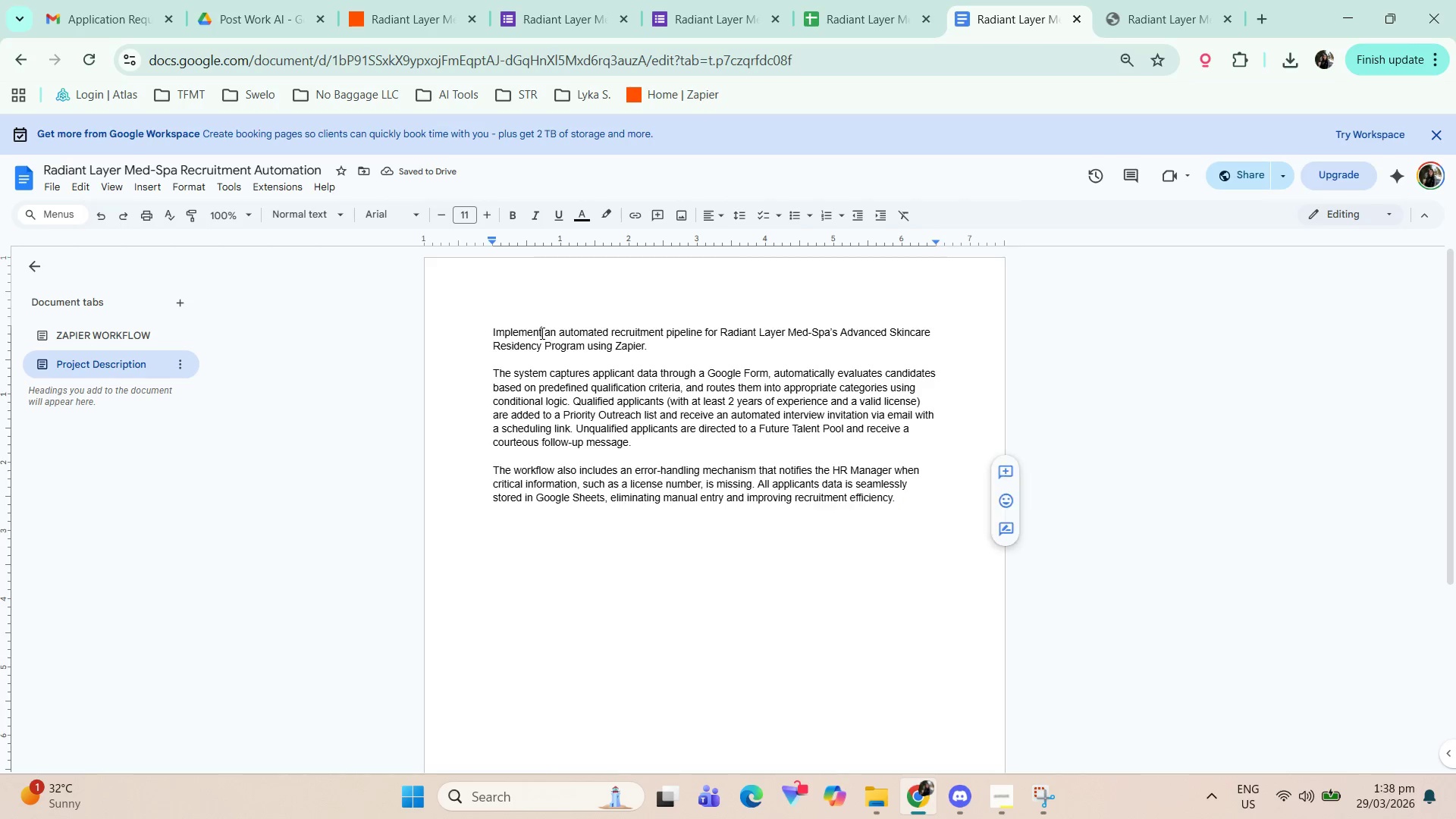 
type(ed)
 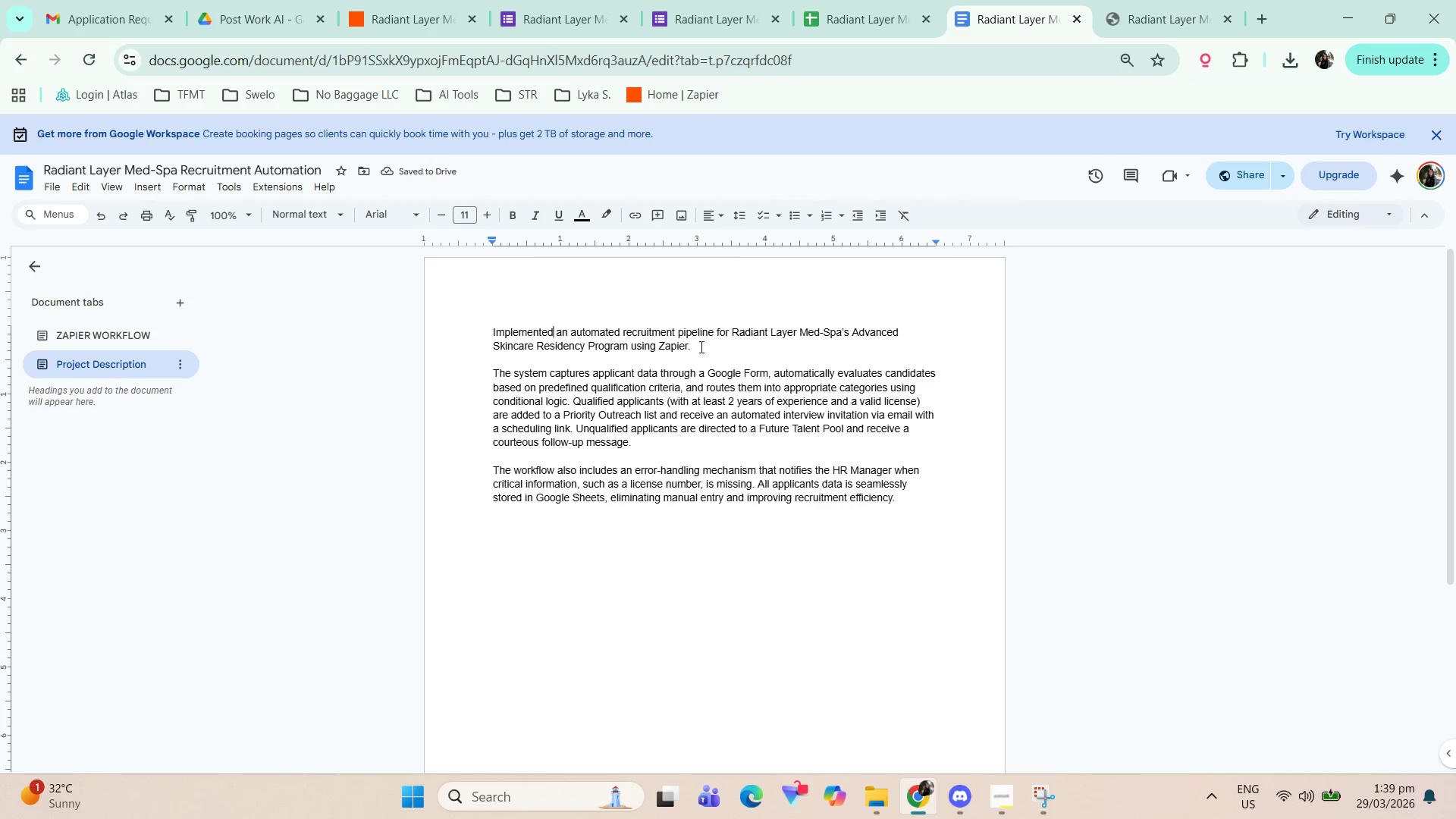 
wait(6.8)
 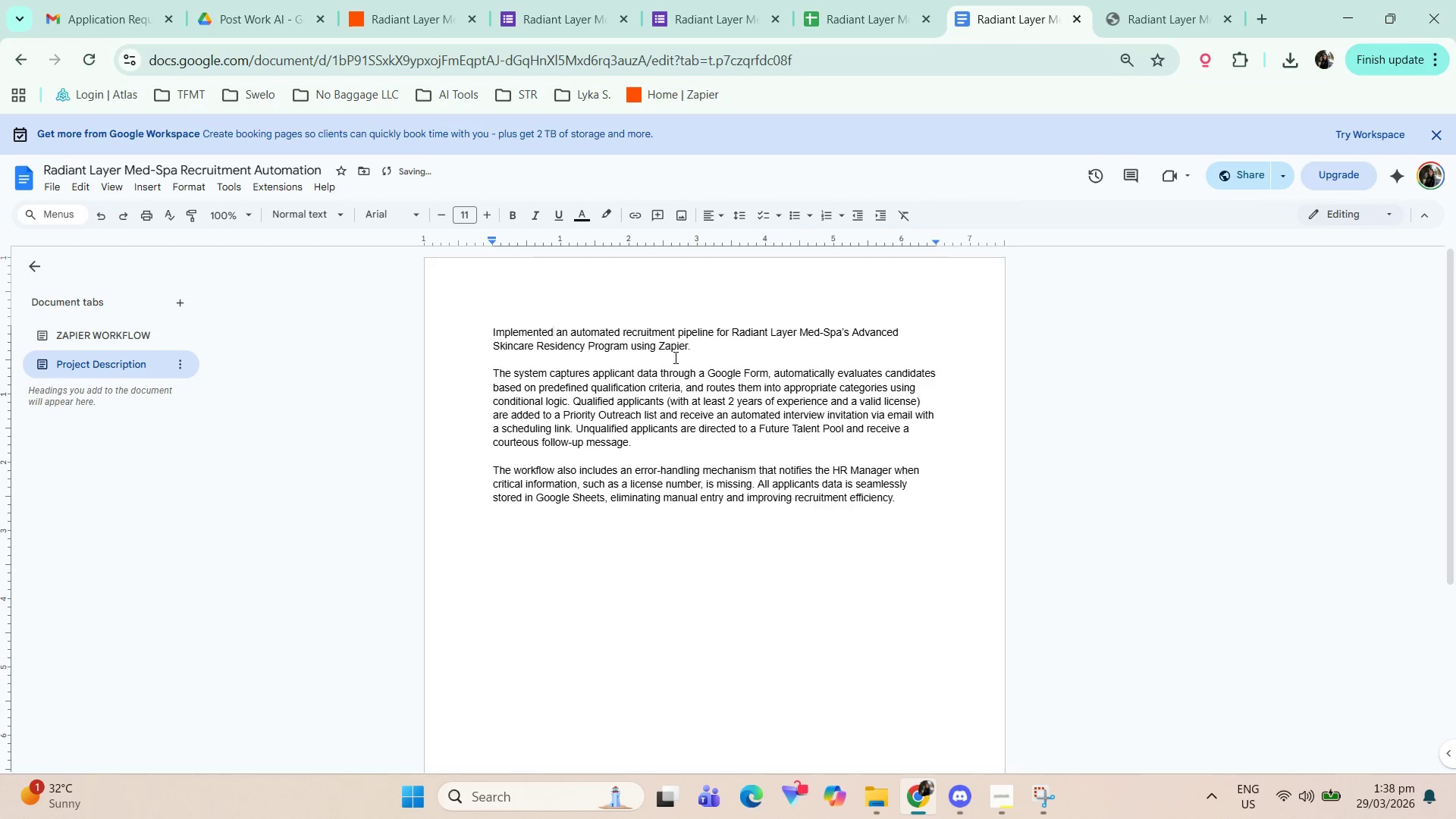 
hold_key(key=ControlLeft, duration=0.34)
scroll: coordinate [705, 387], scroll_direction: up, amount: 2.0
 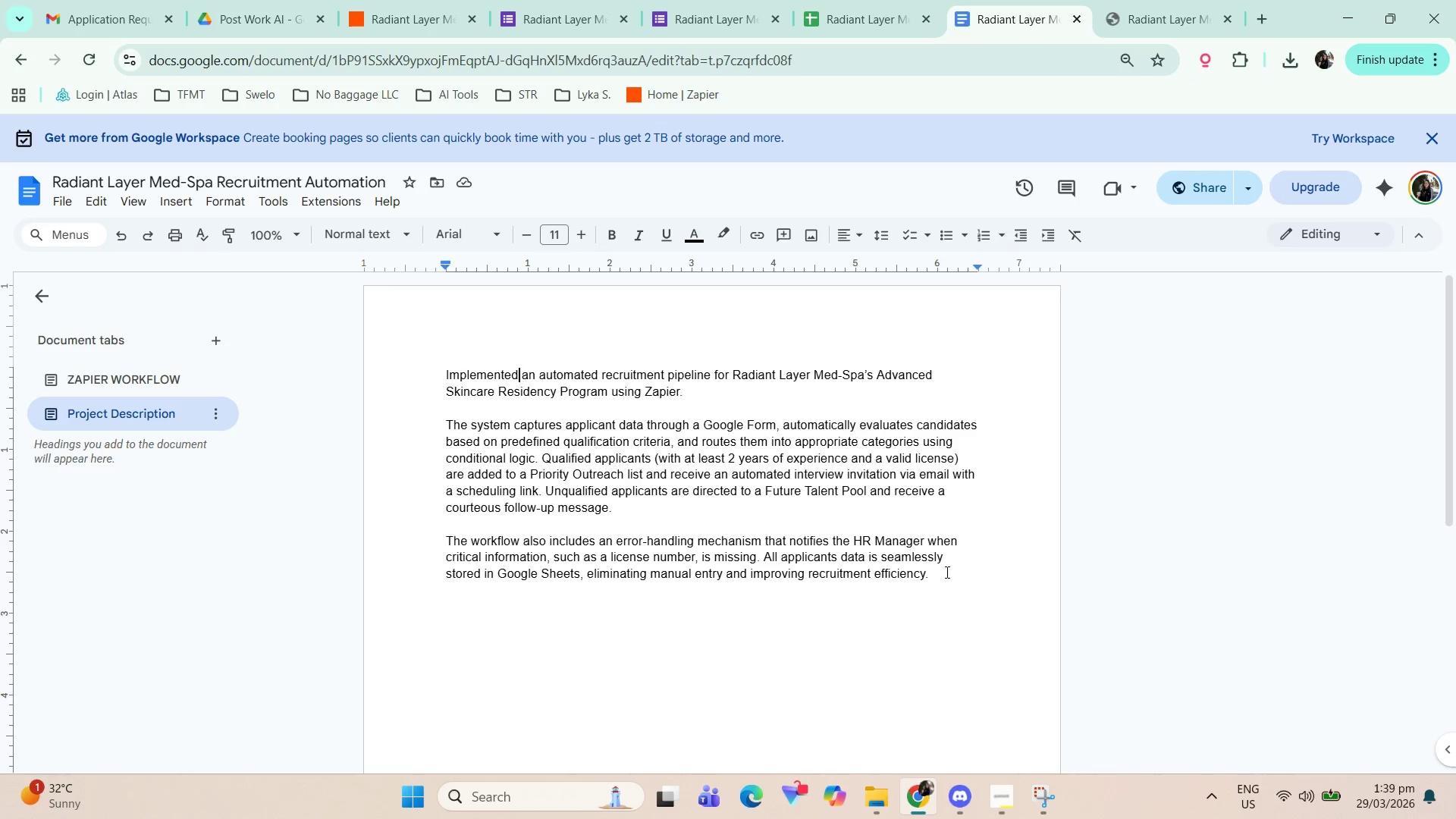 
wait(59.95)
 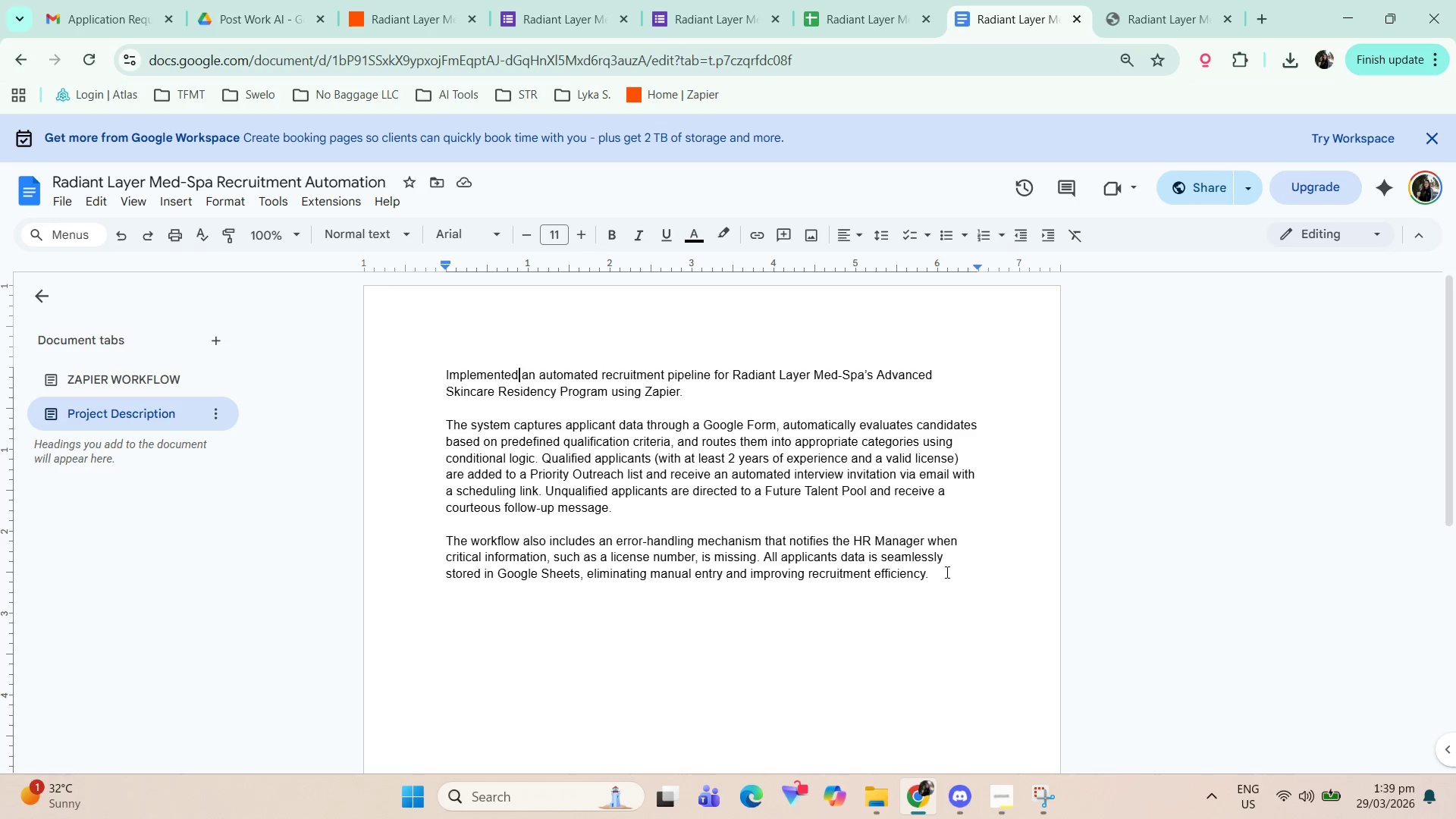 
left_click_drag(start_coordinate=[947, 576], to_coordinate=[438, 366])
 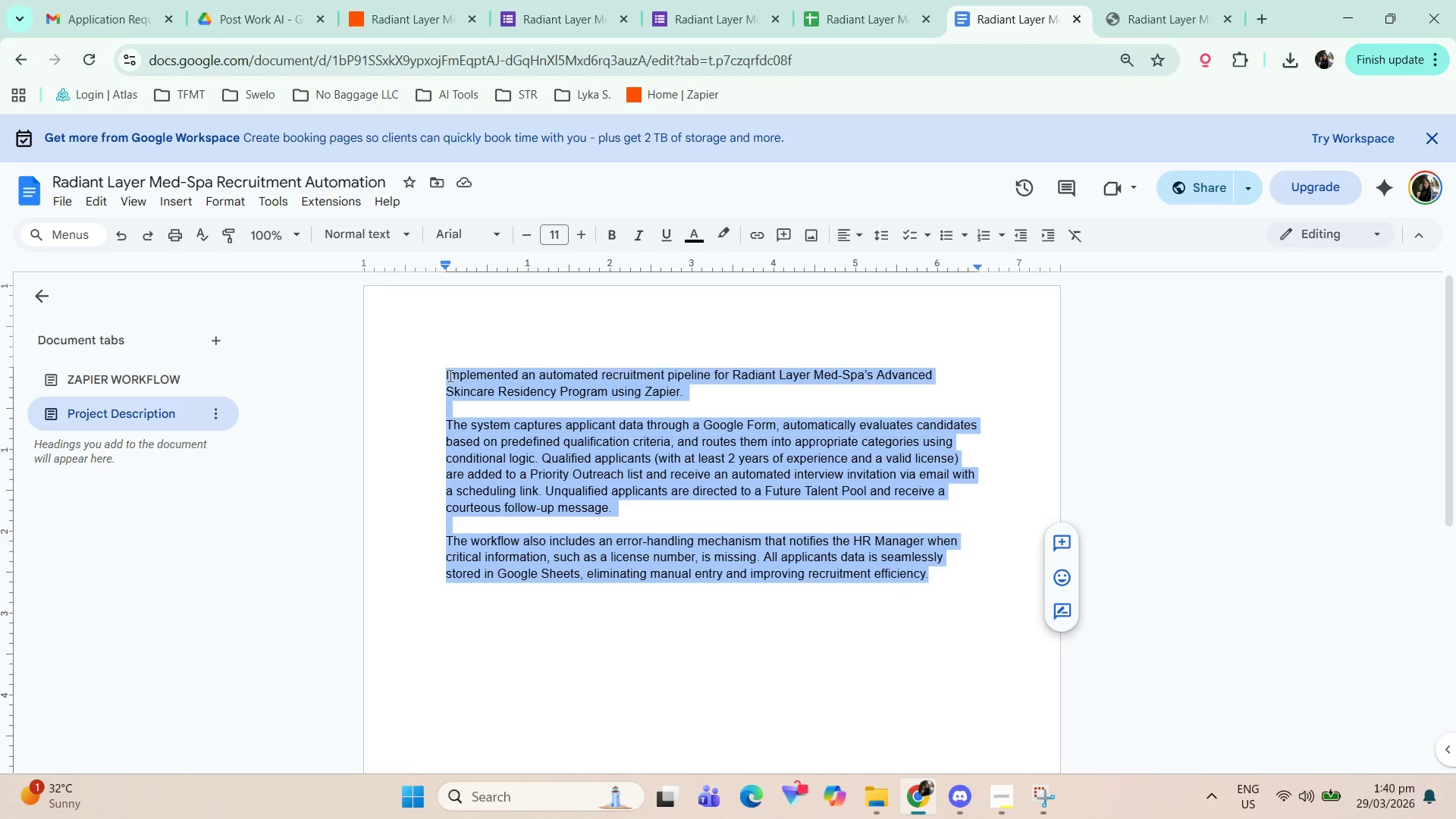 
key(Control+C)
 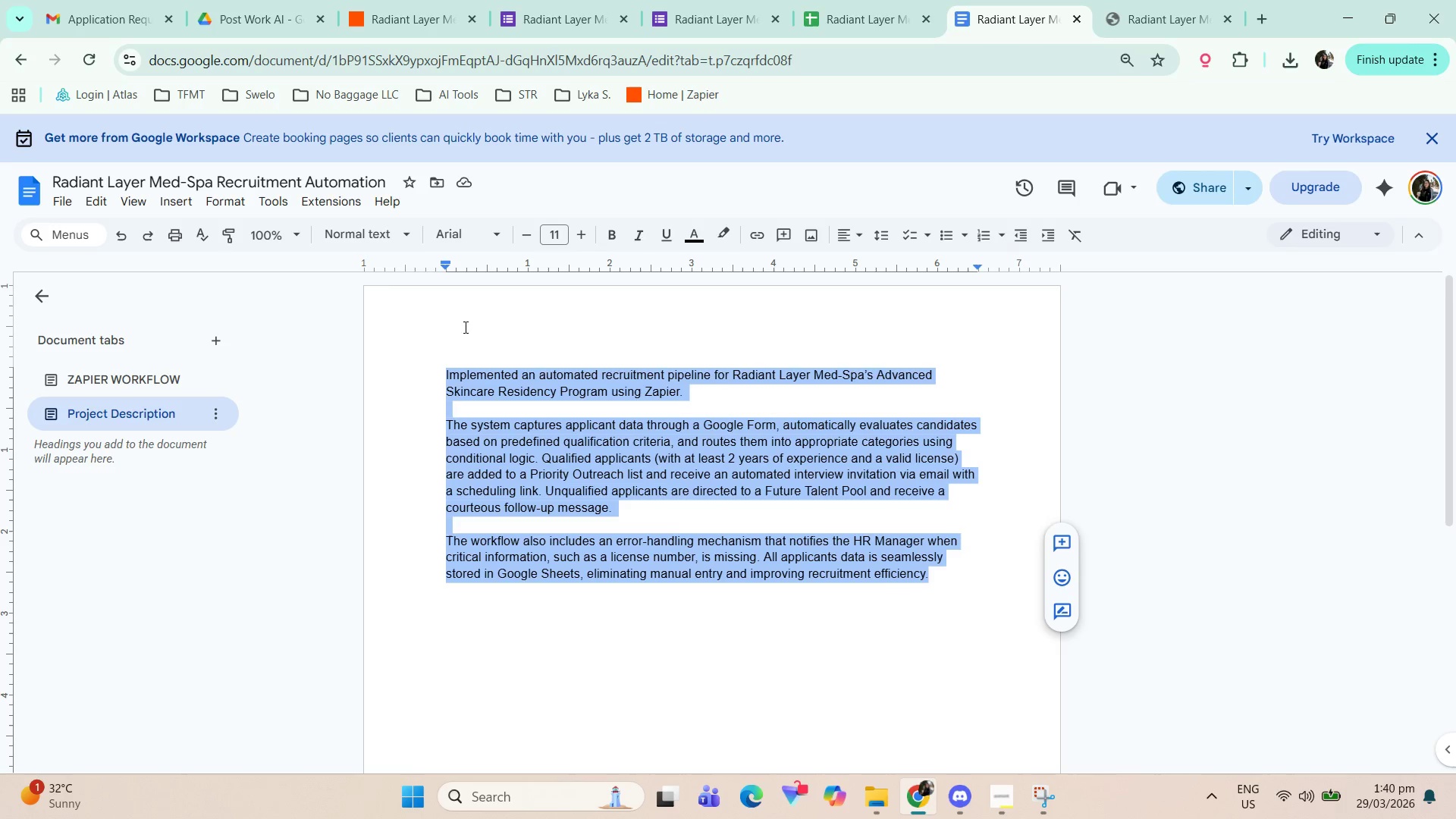 
key(Control+C)
 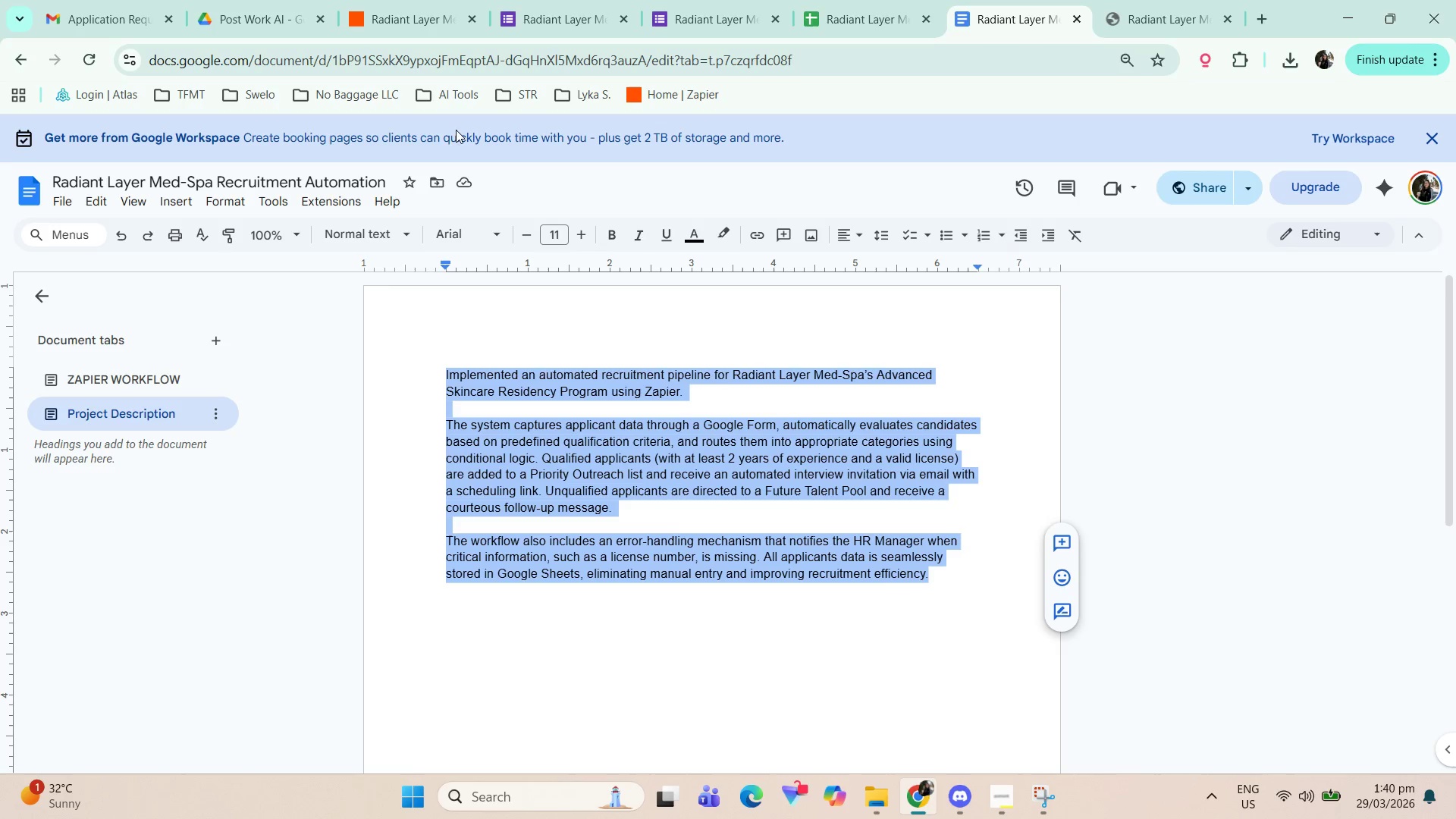 
key(Control+C)
 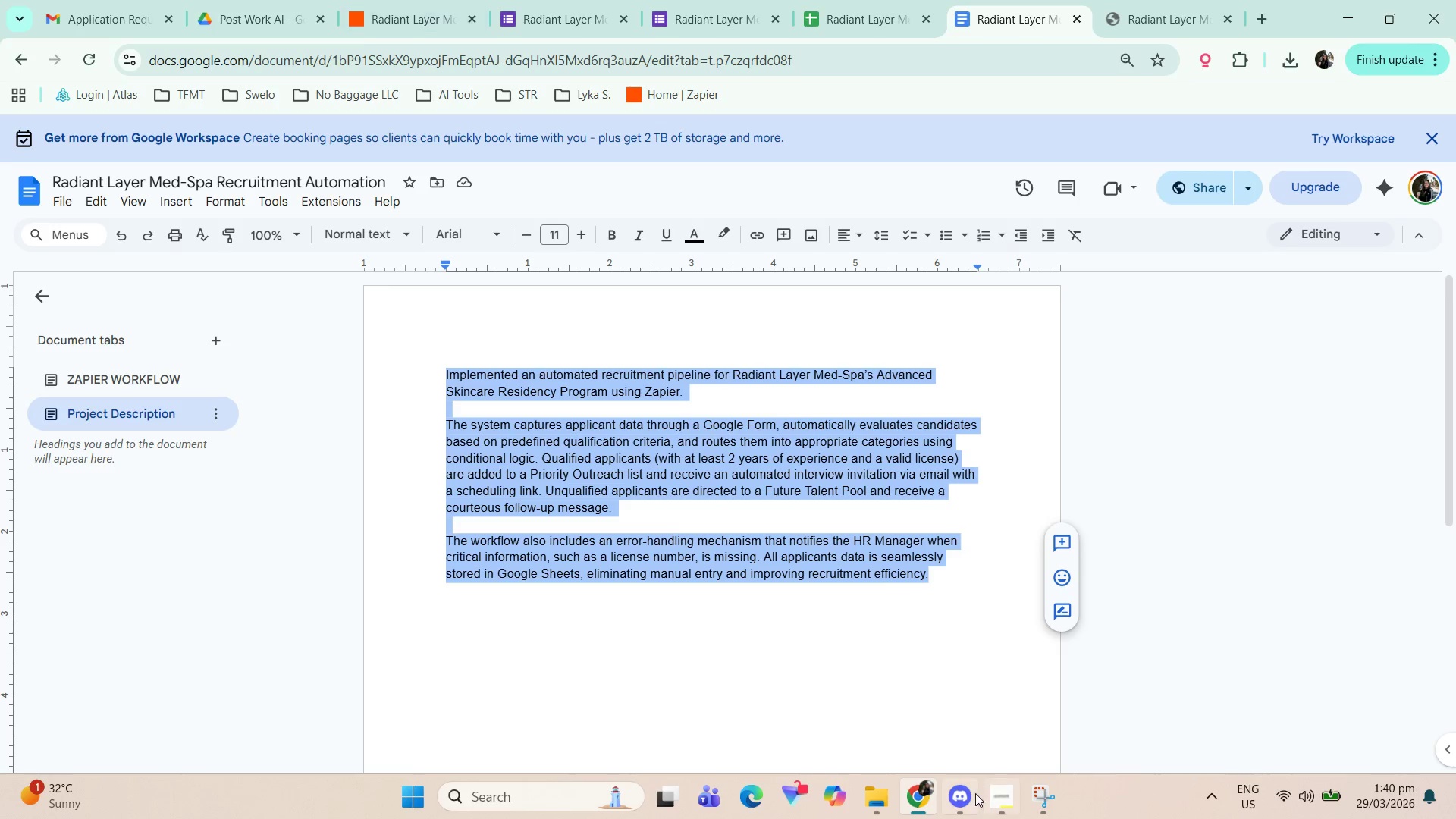 